 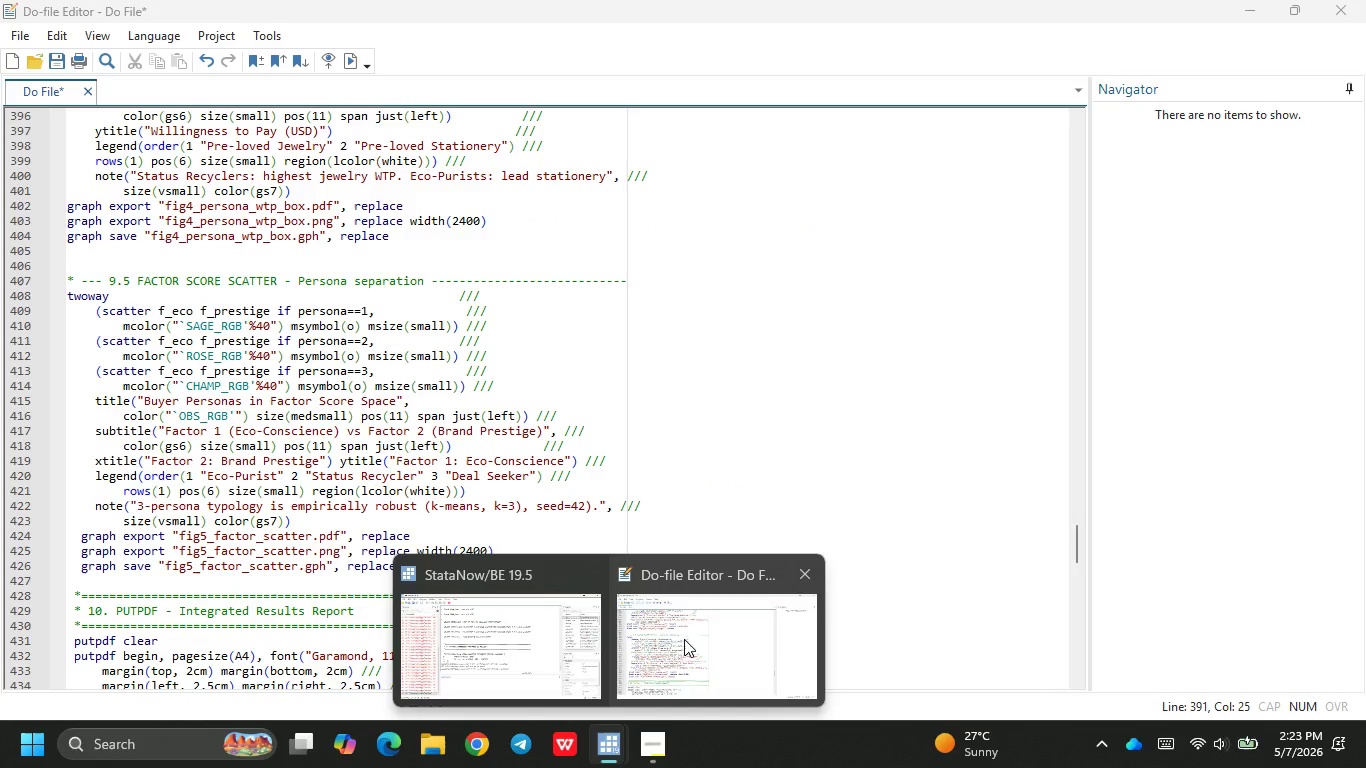 
scroll: coordinate [556, 631], scroll_direction: down, amount: 4.0
 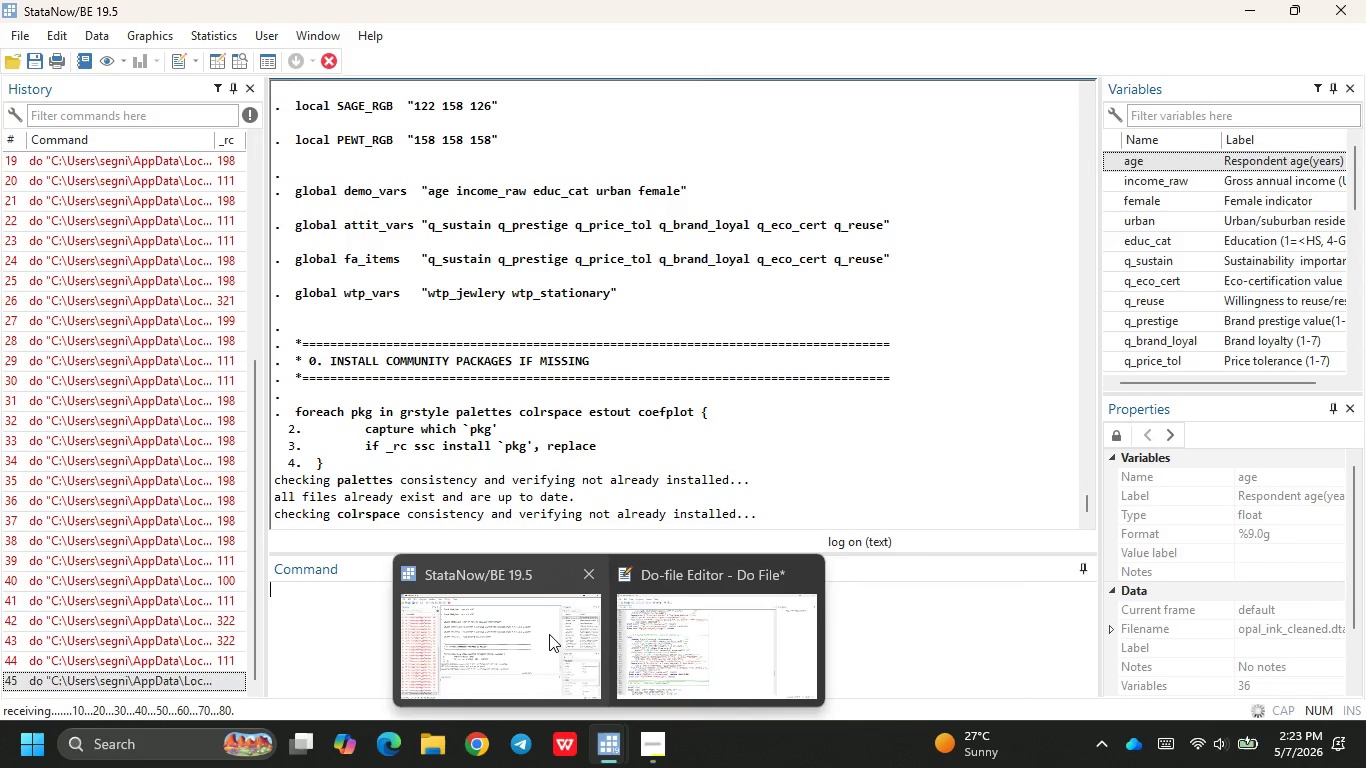 
left_click([549, 636])
 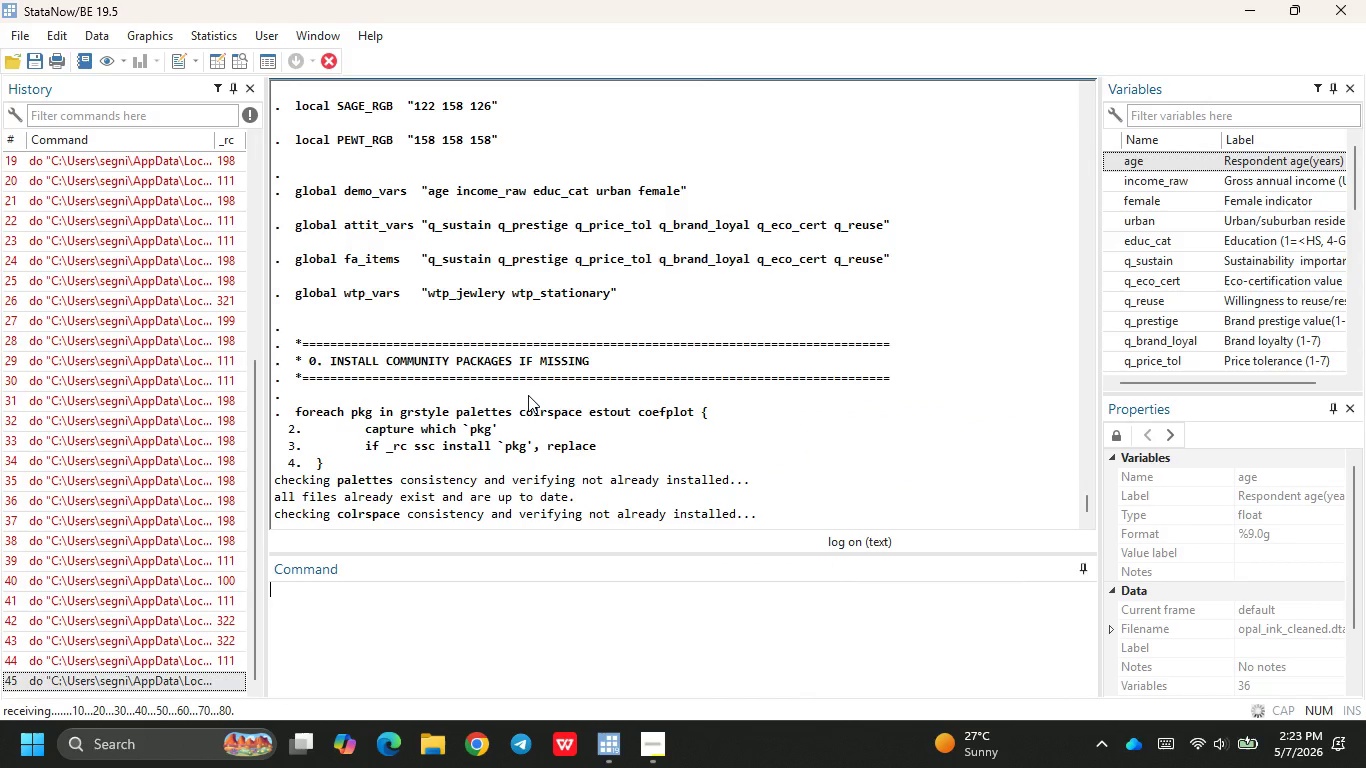 
scroll: coordinate [528, 395], scroll_direction: up, amount: 4.0
 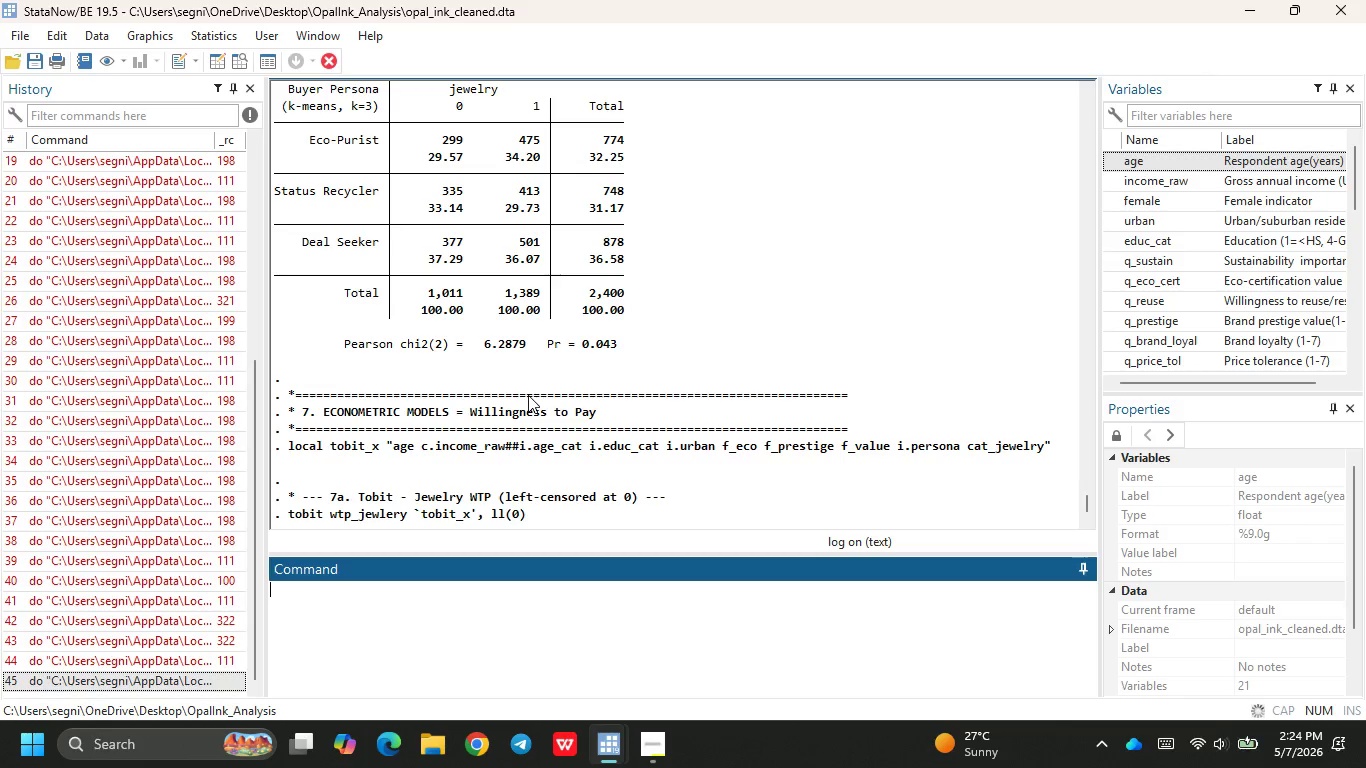 
wait(8.74)
 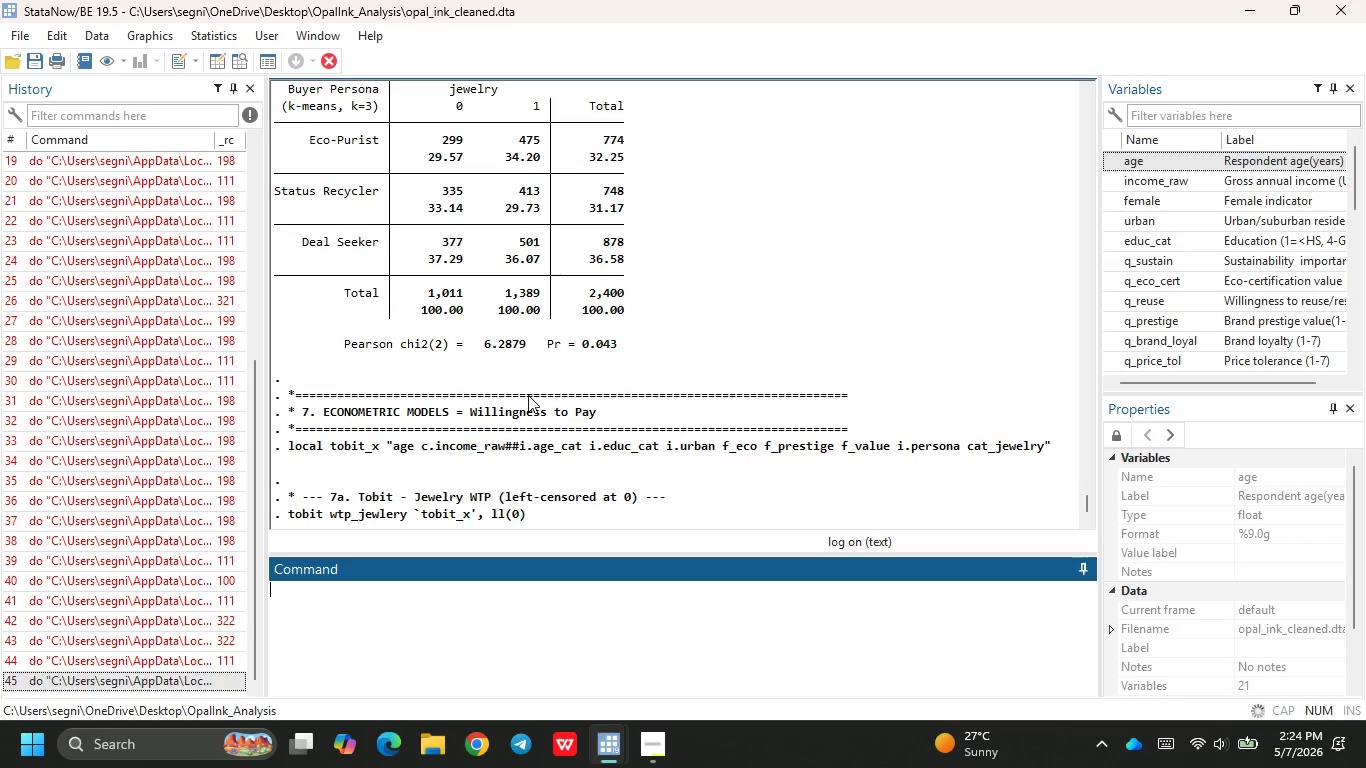 
left_click([960, 378])
 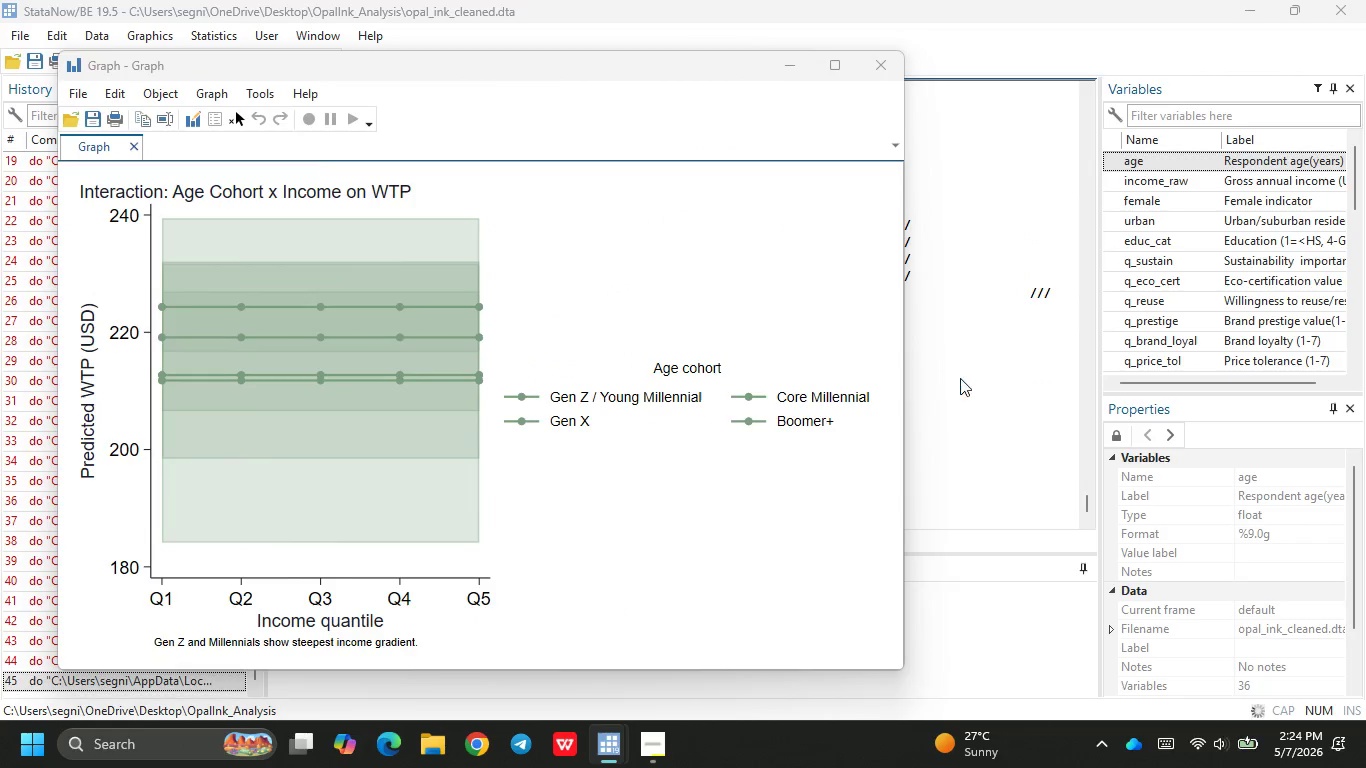 
left_click([960, 378])
 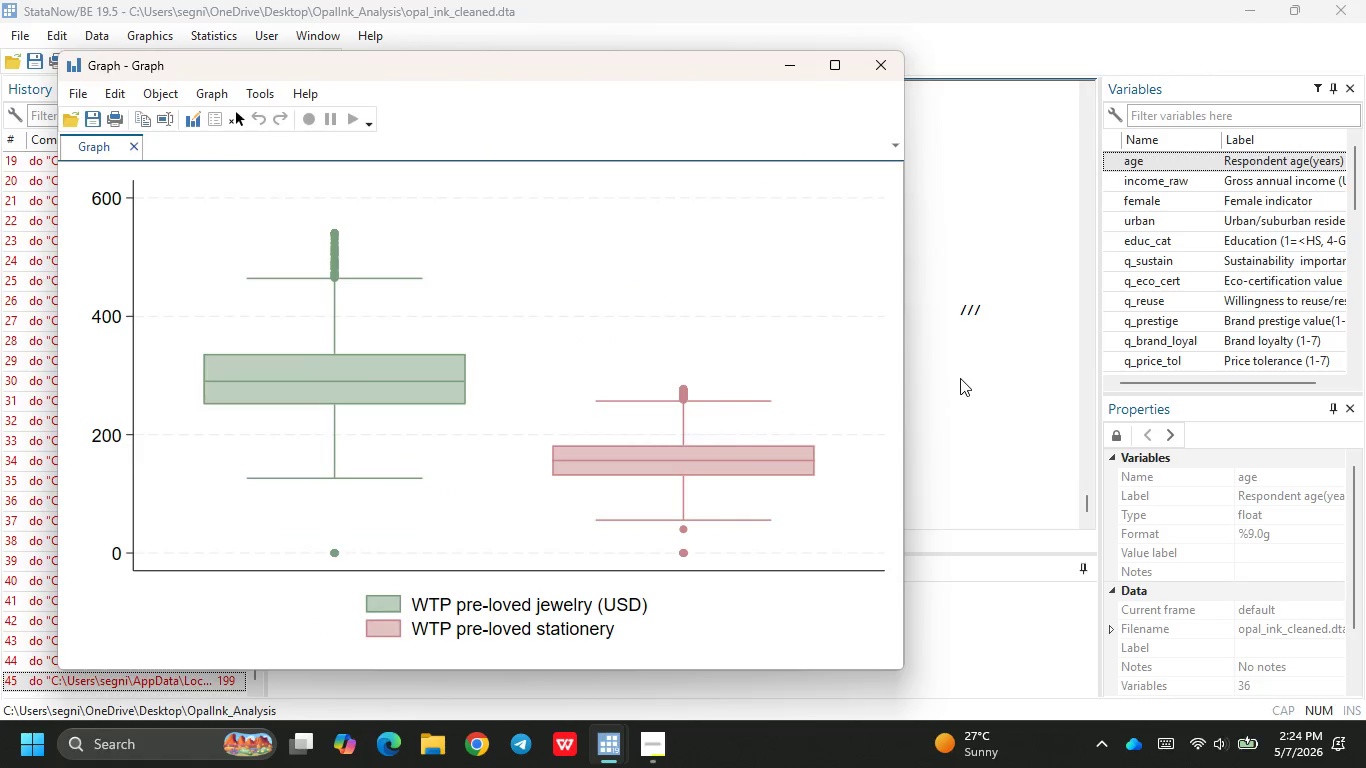 
left_click([970, 374])
 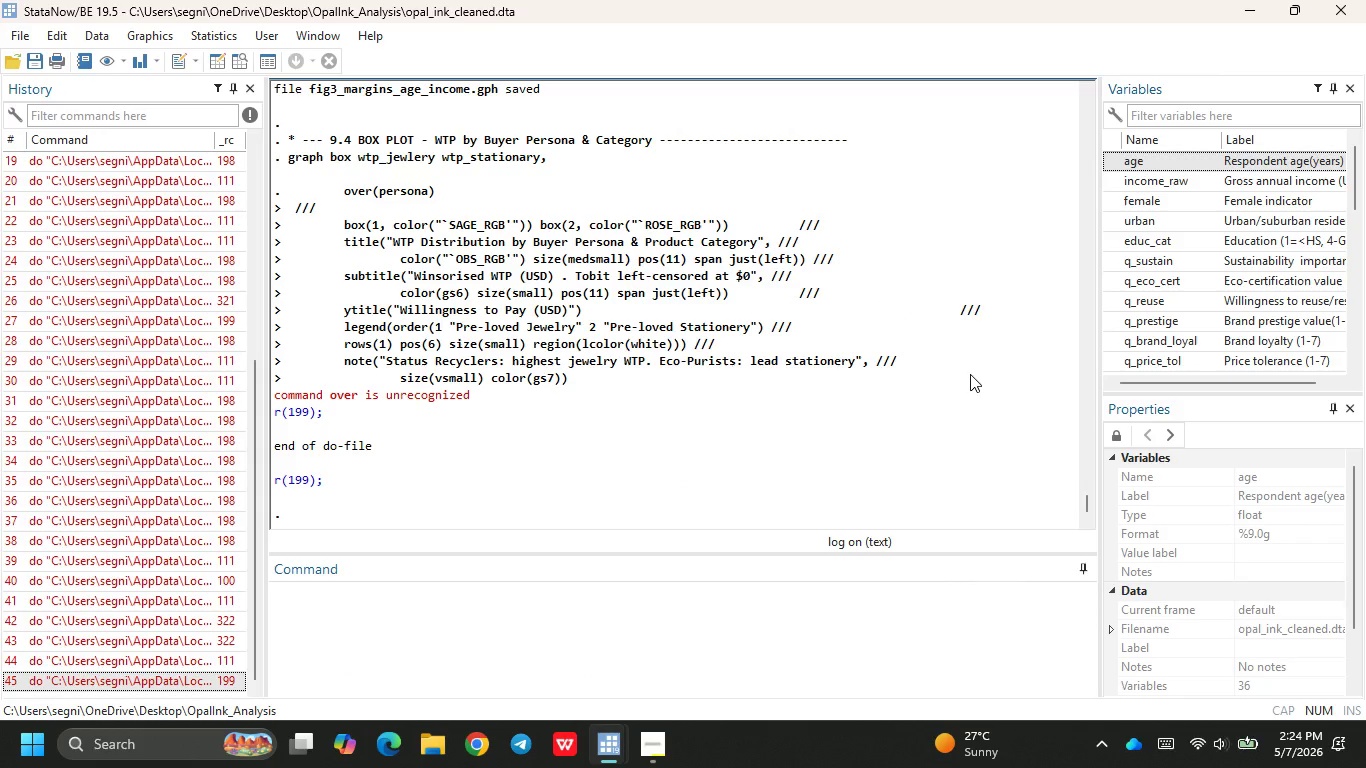 
wait(27.52)
 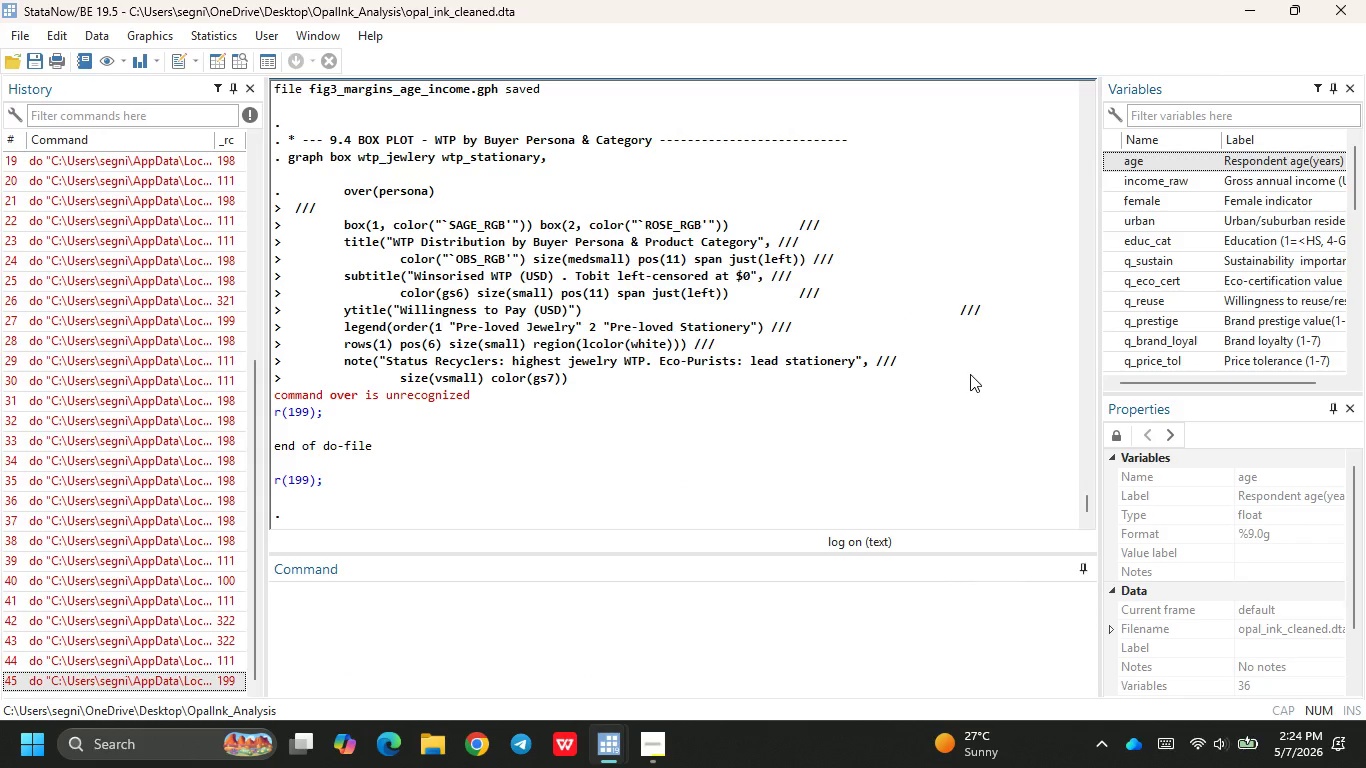 
mouse_move([612, 724])
 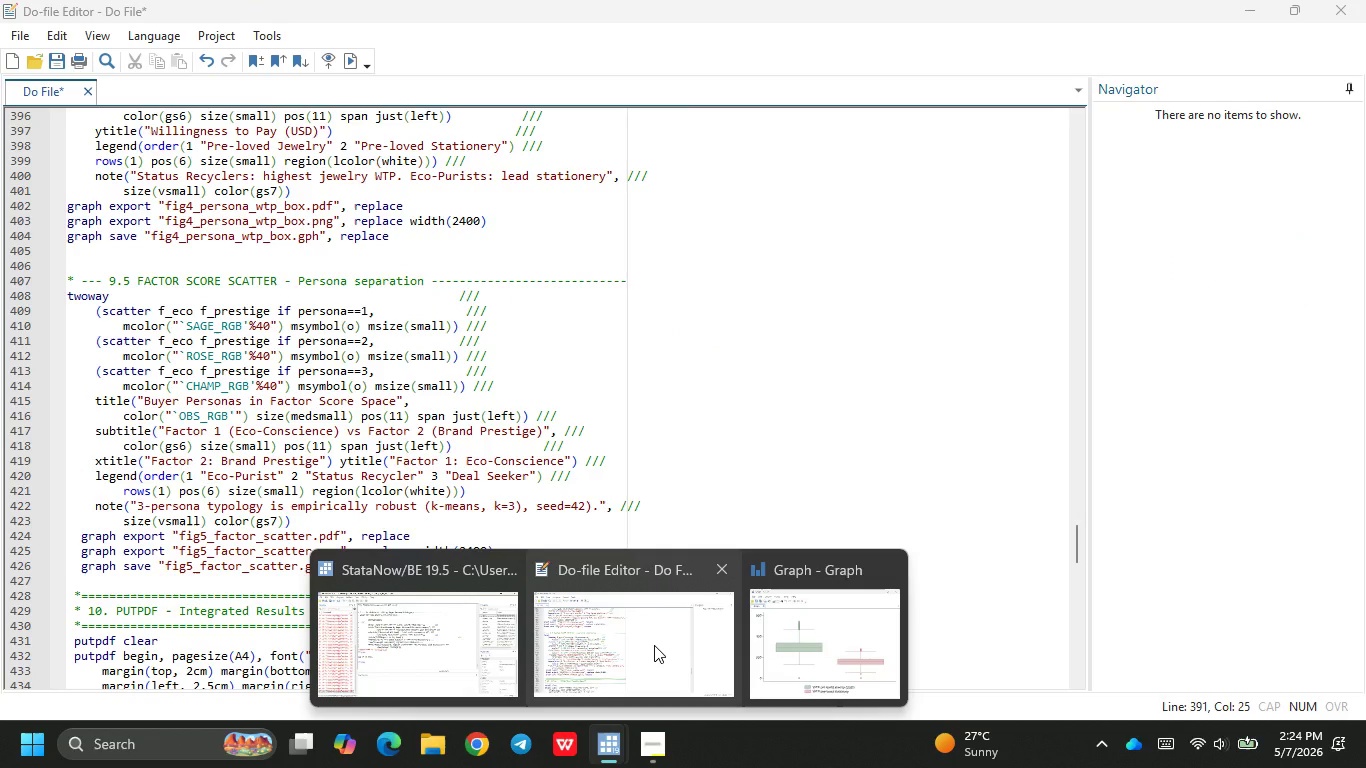 
left_click([654, 645])
 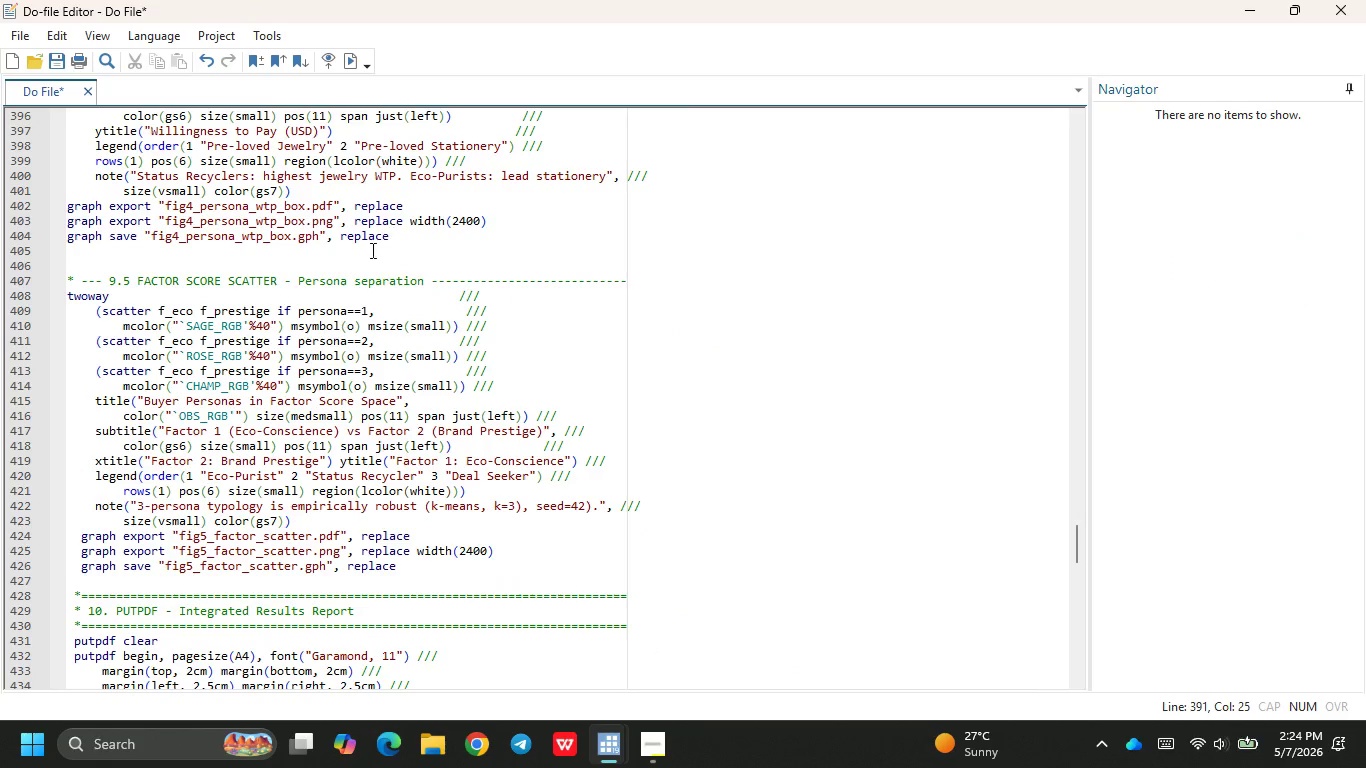 
left_click([344, 261])
 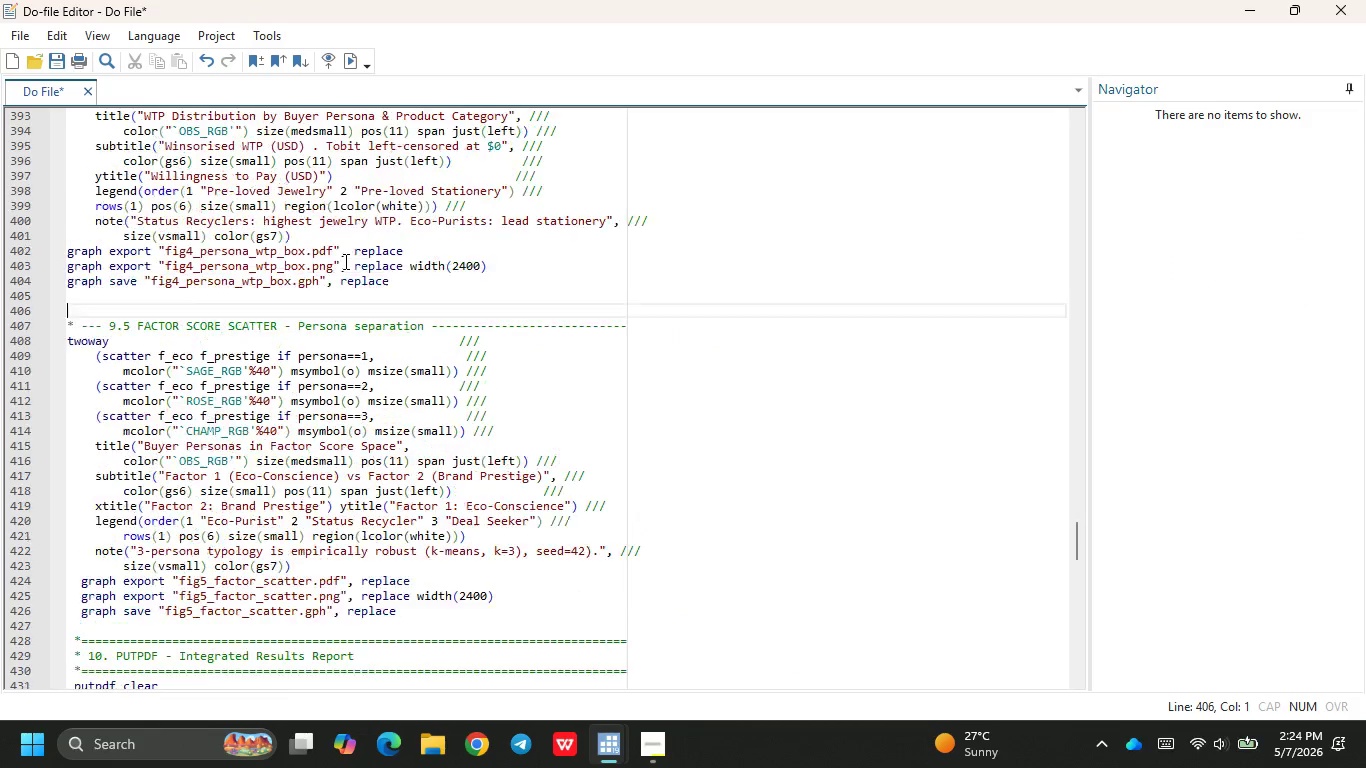 
scroll: coordinate [344, 261], scroll_direction: up, amount: 6.0
 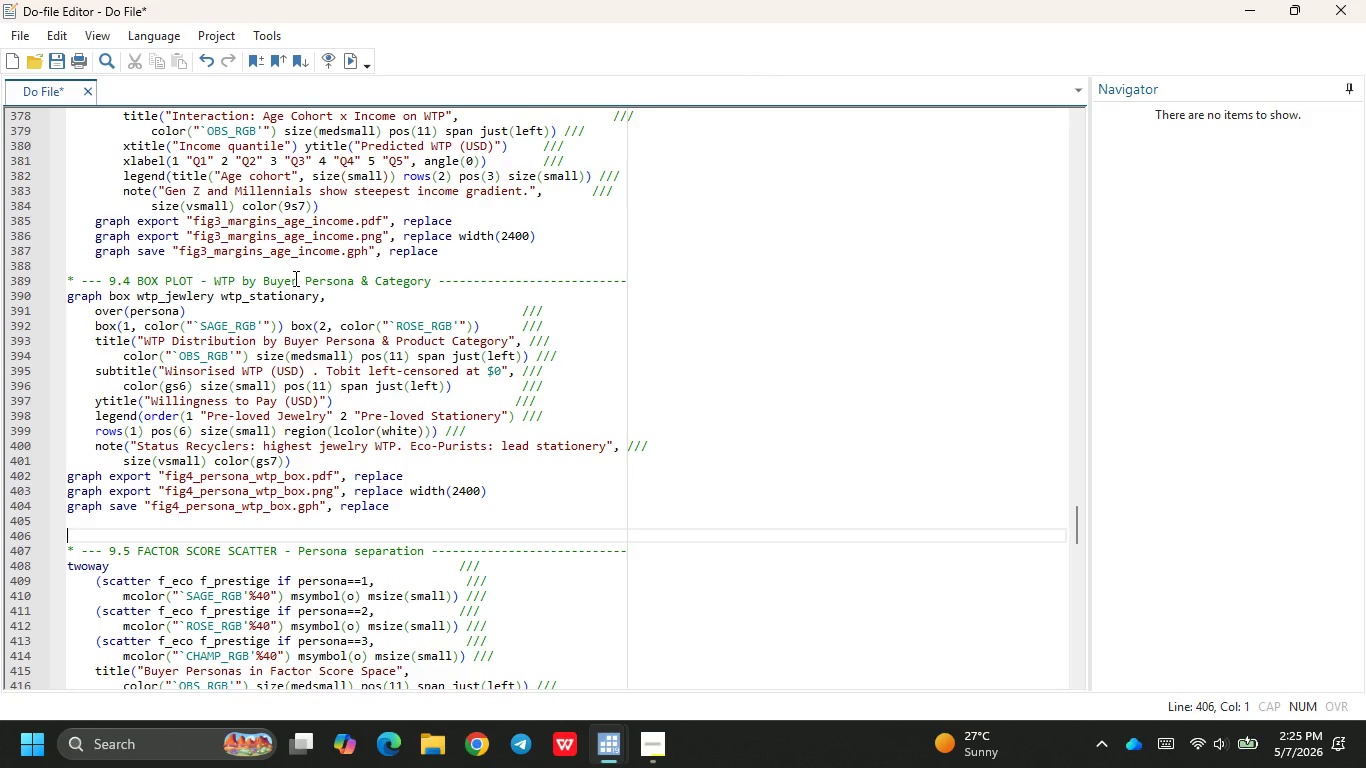 
wait(58.19)
 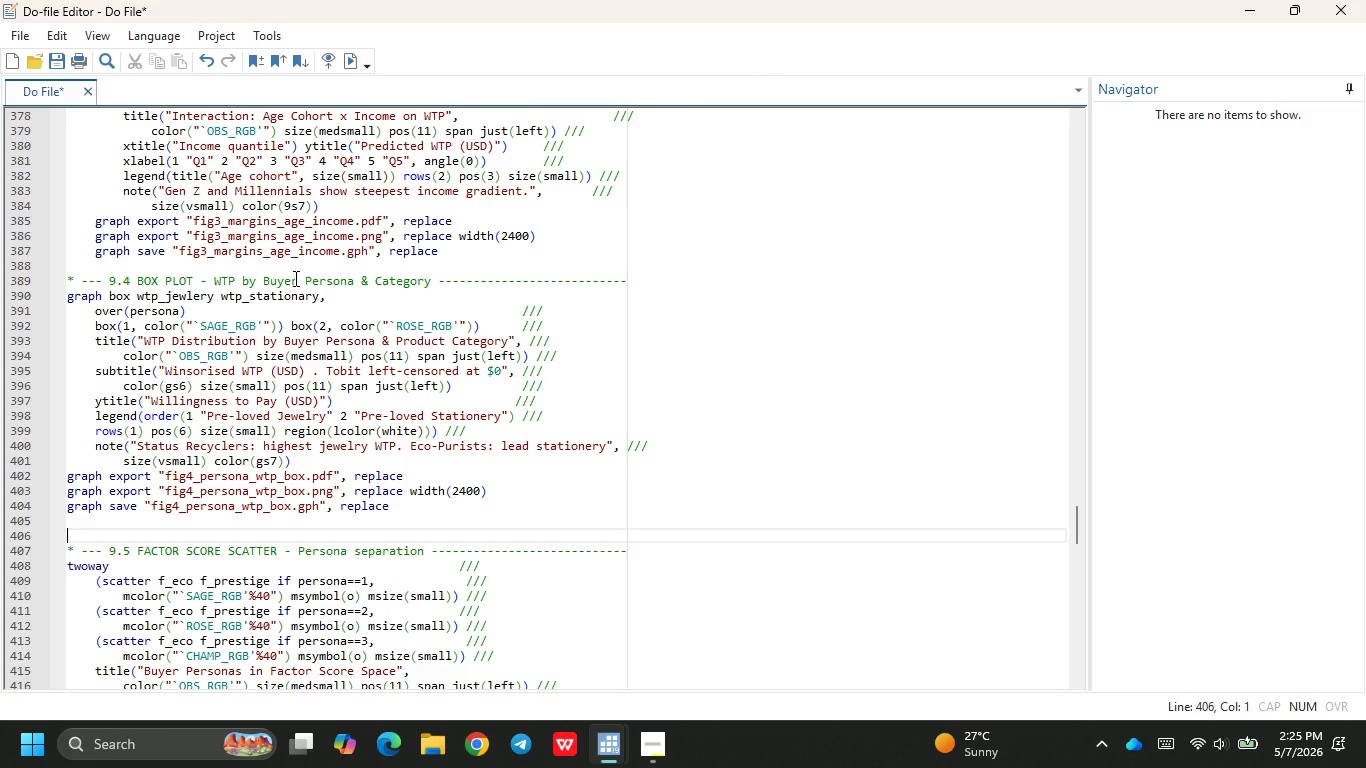 
left_click([664, 750])